 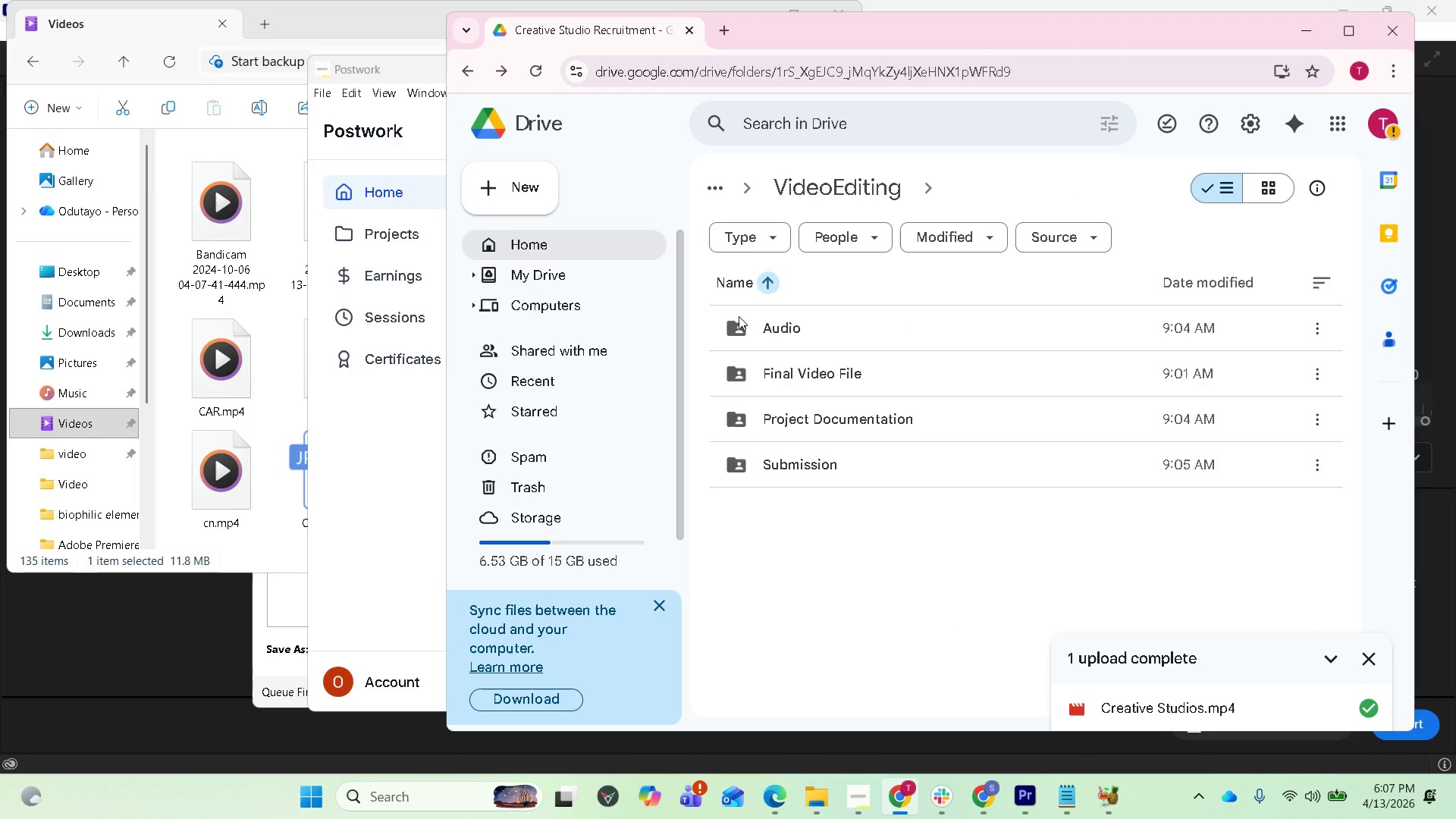 
double_click([832, 419])
 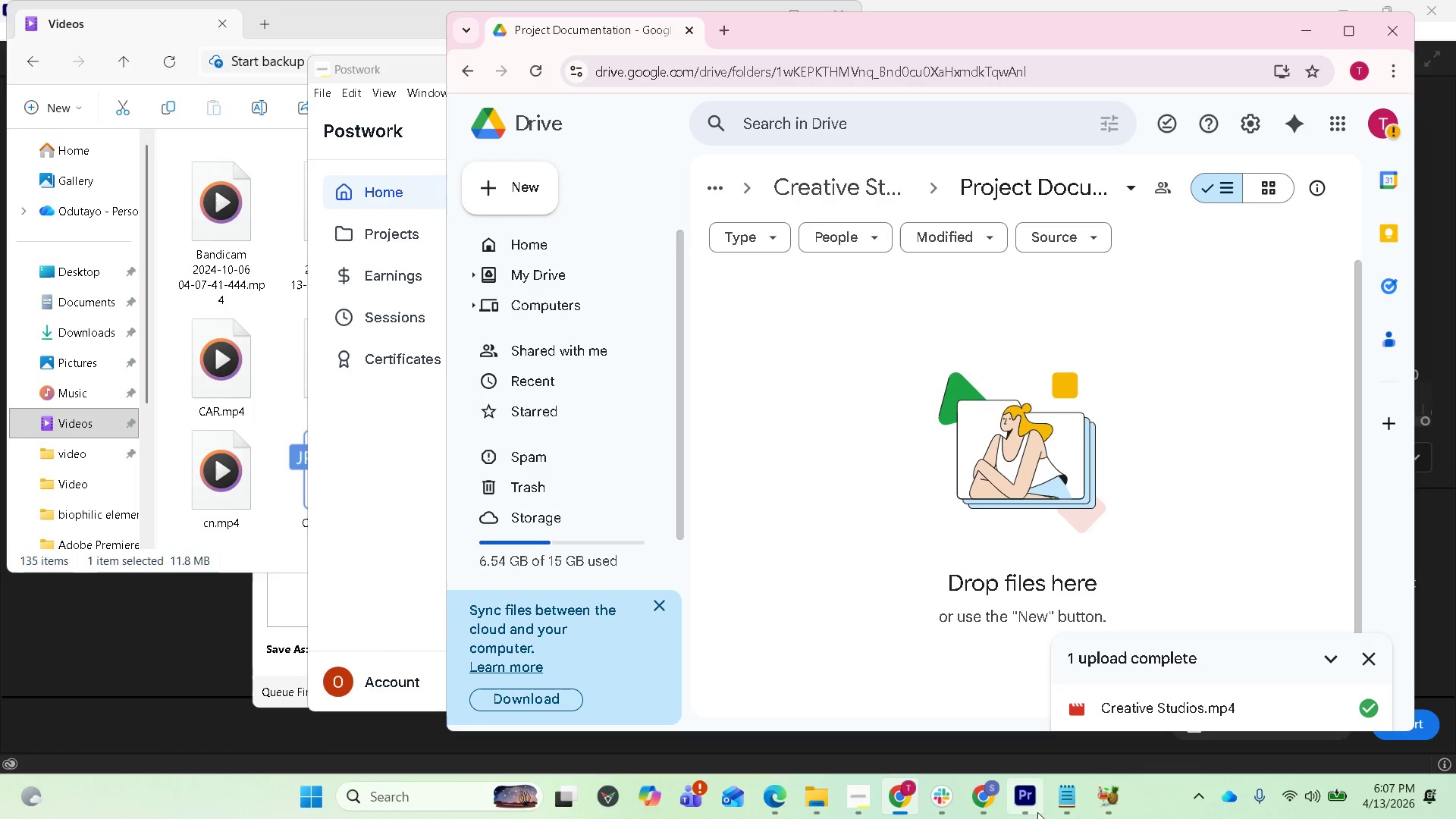 
left_click([1061, 796])
 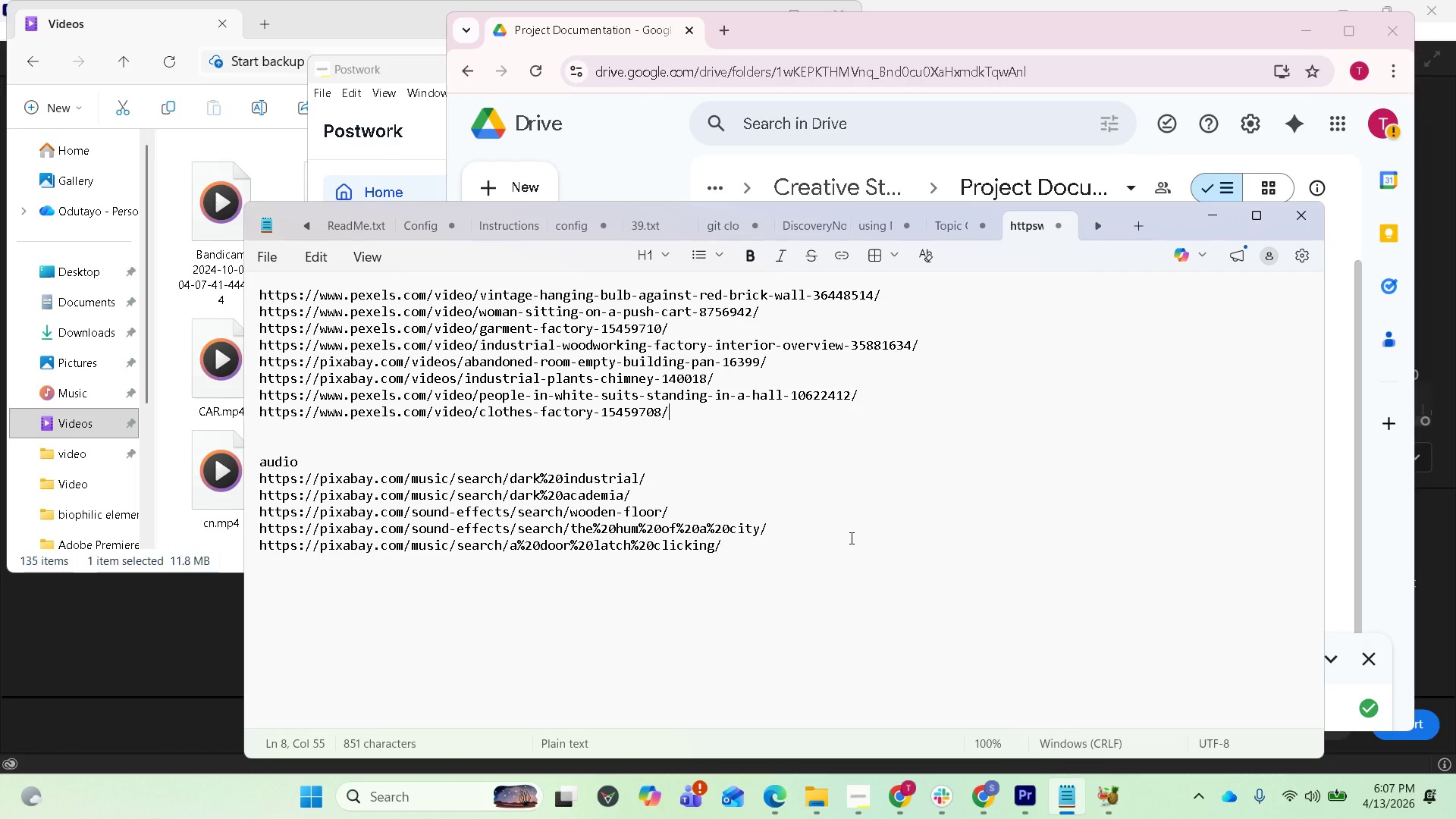 
left_click([850, 538])
 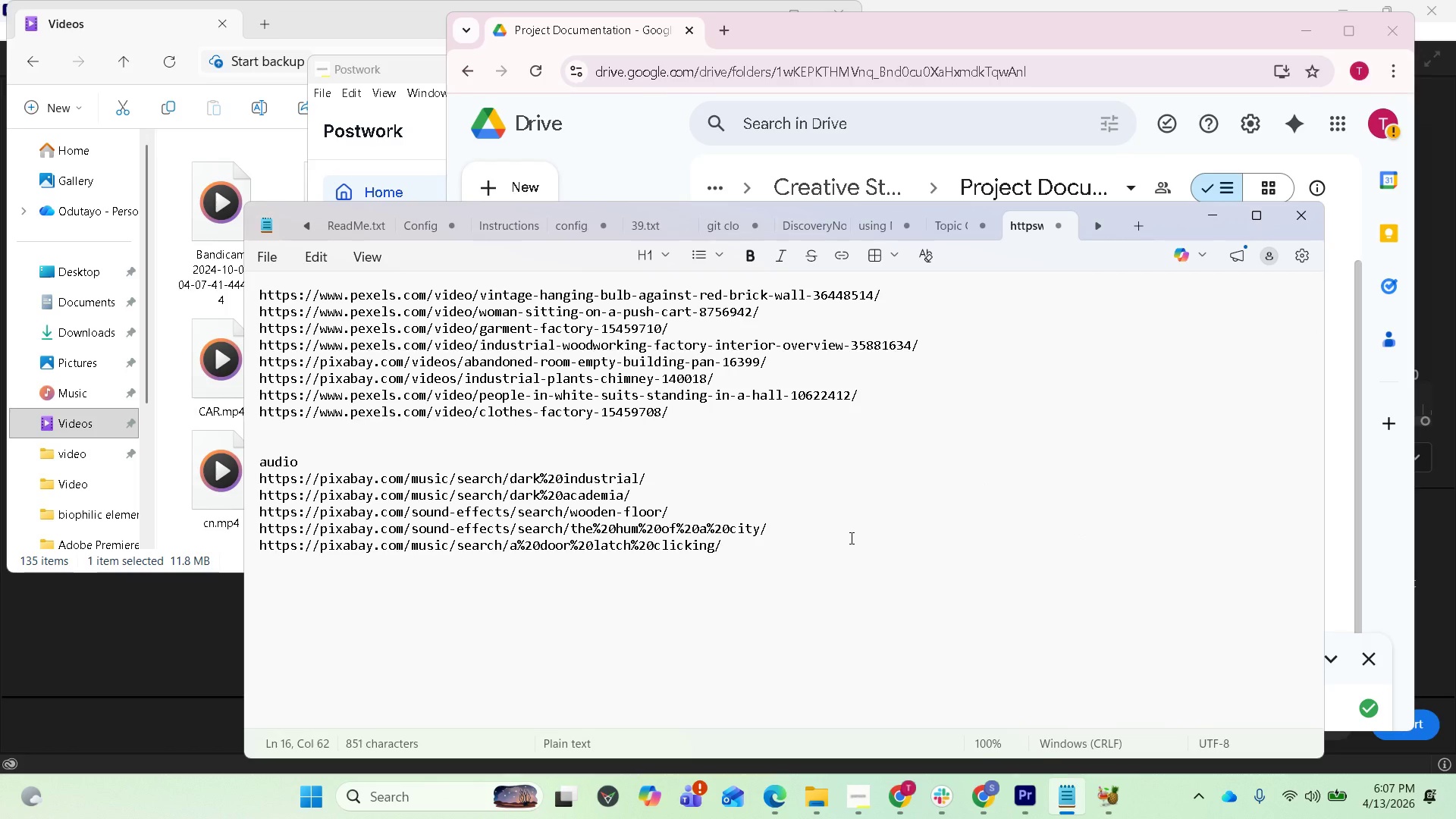 
key(Control+S)
 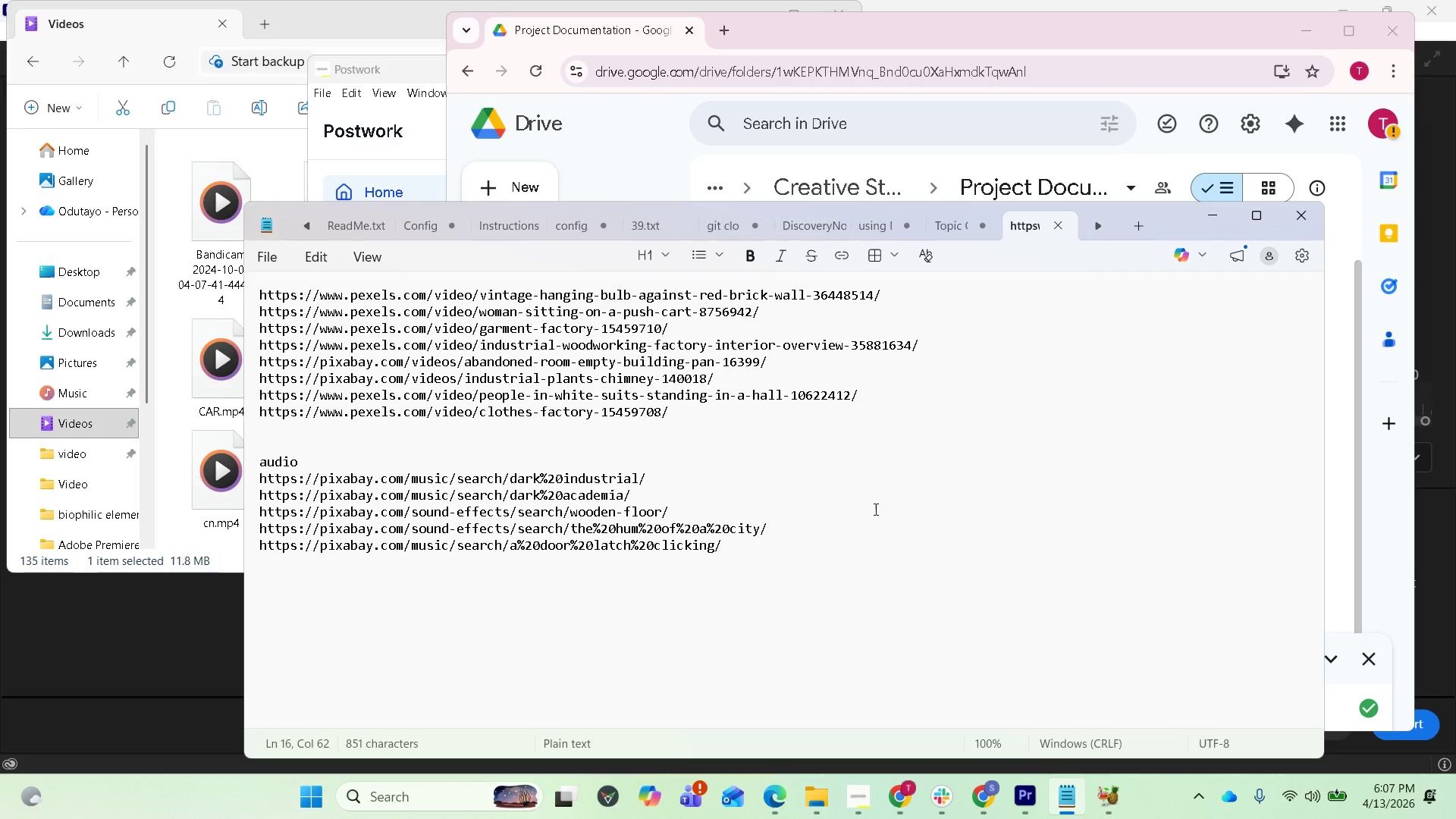 
left_click([875, 477])
 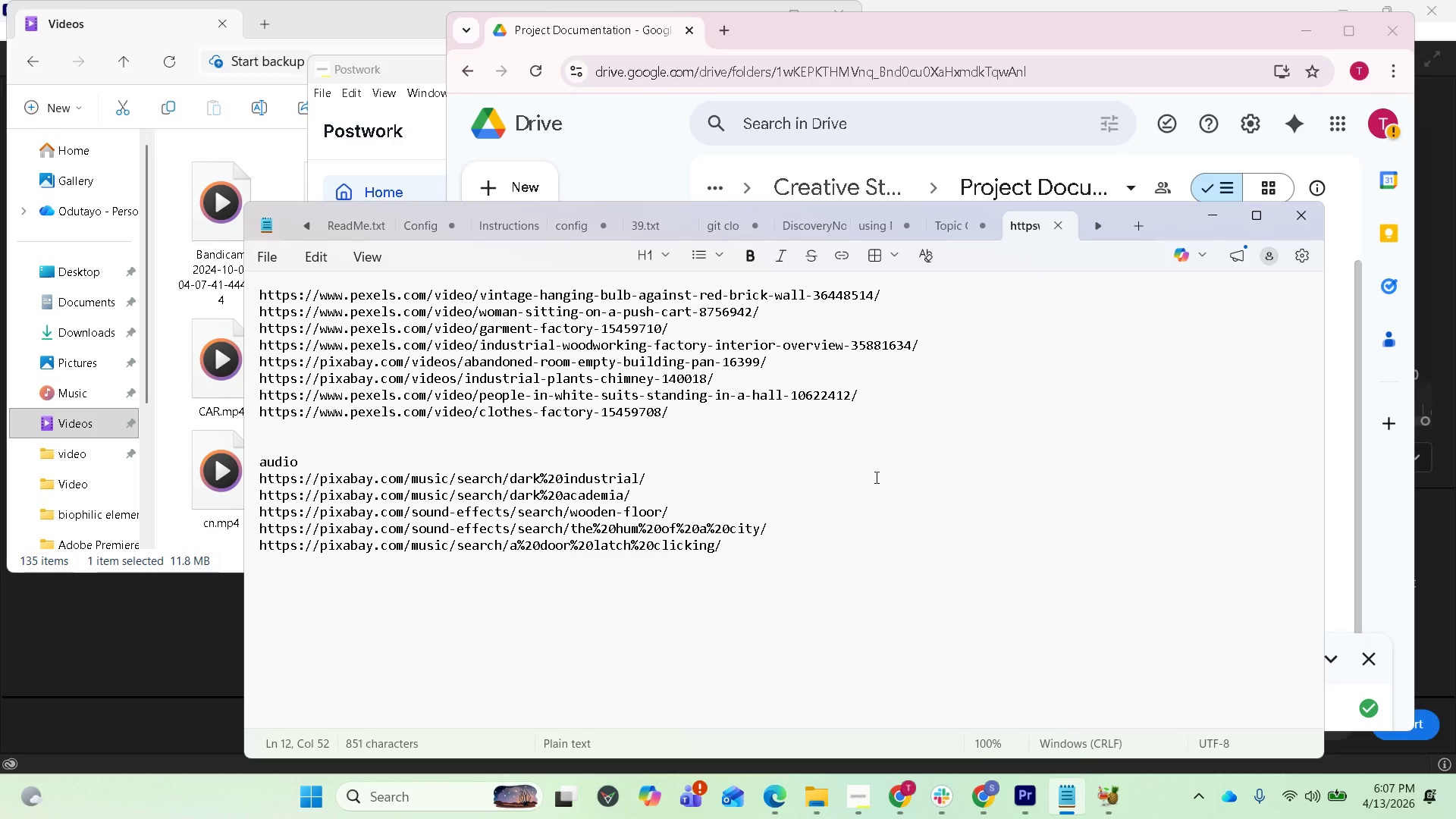 
key(Control+S)
 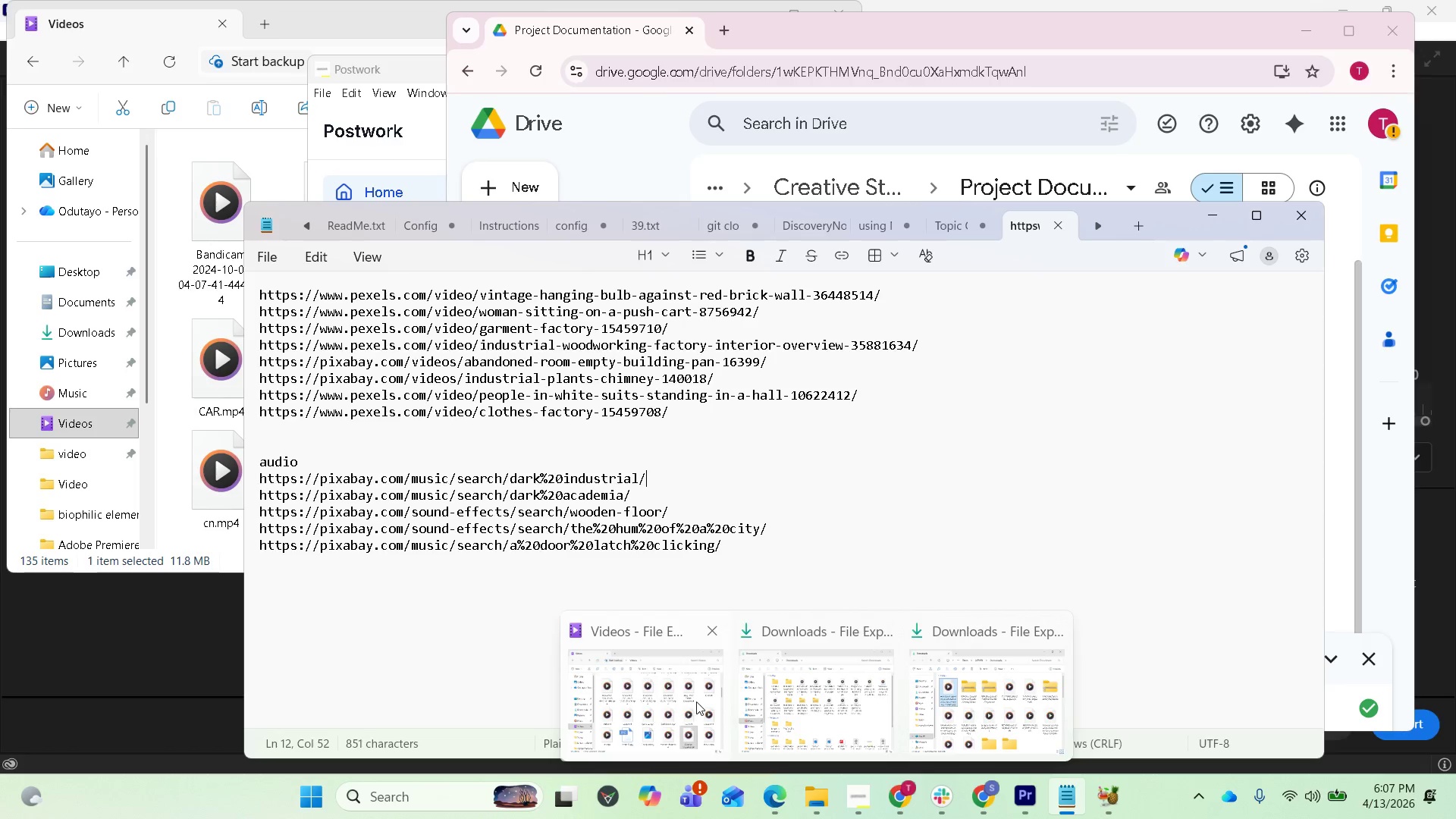 
left_click([694, 701])
 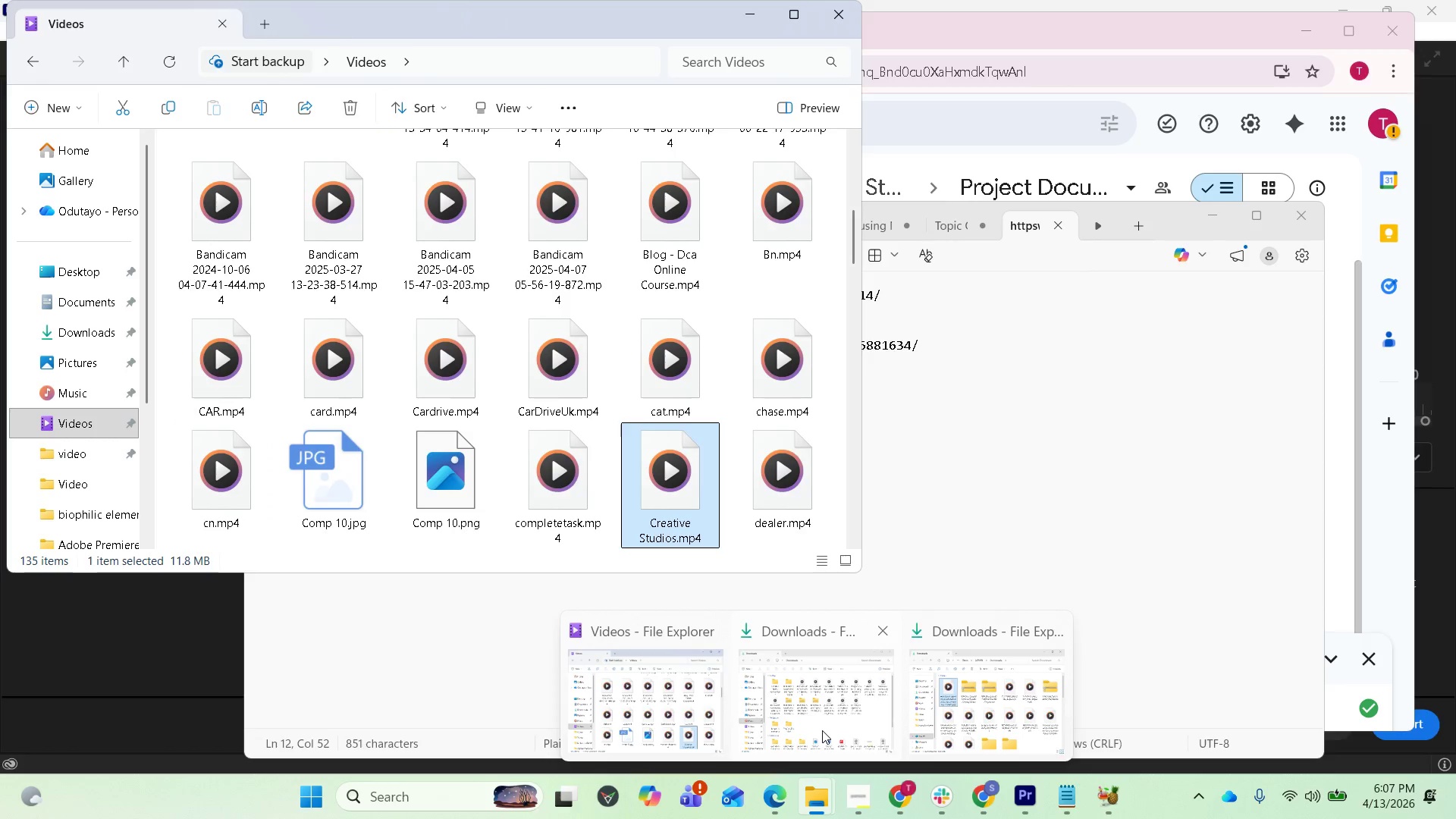 
wait(7.88)
 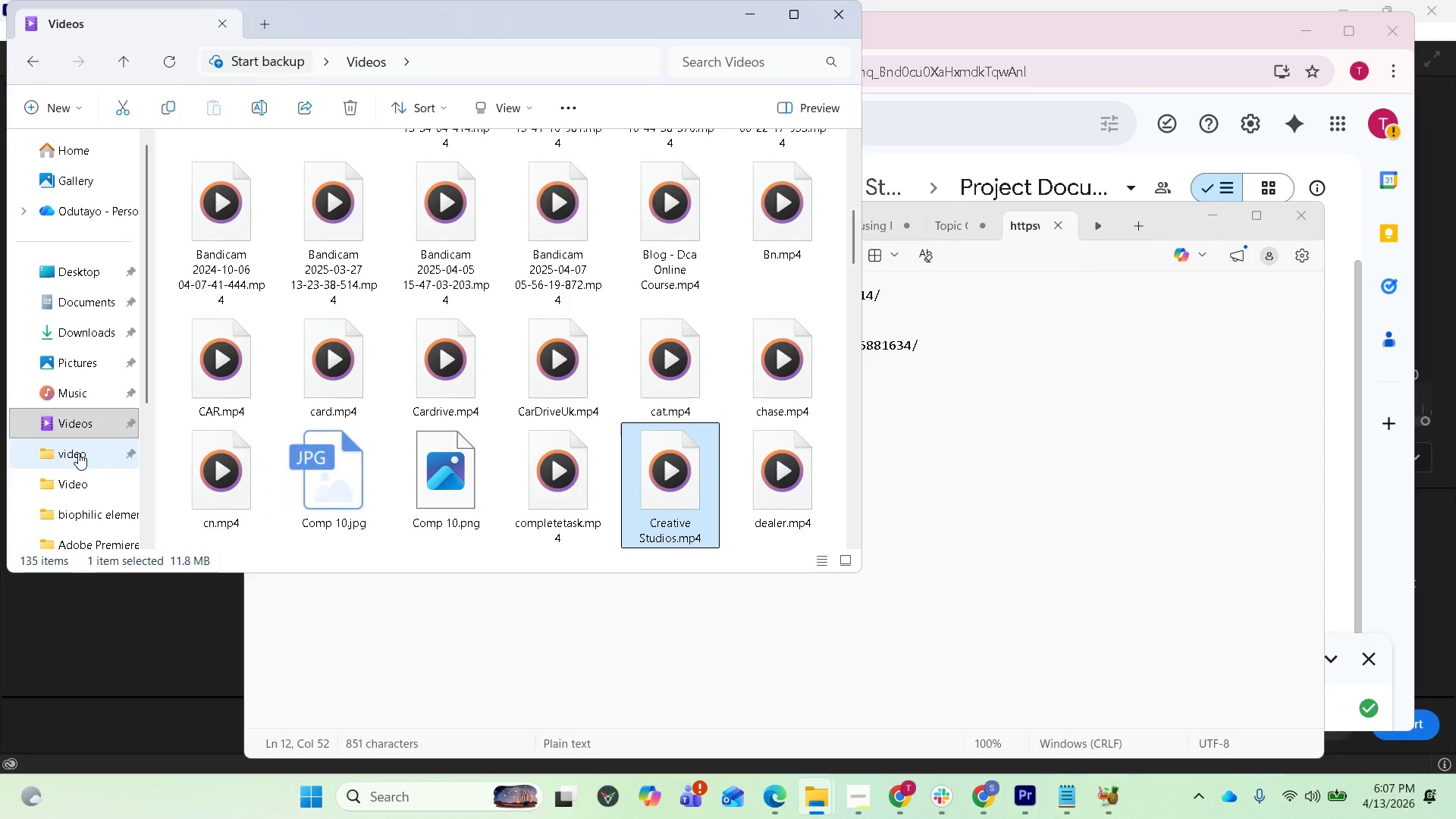 
left_click([849, 714])
 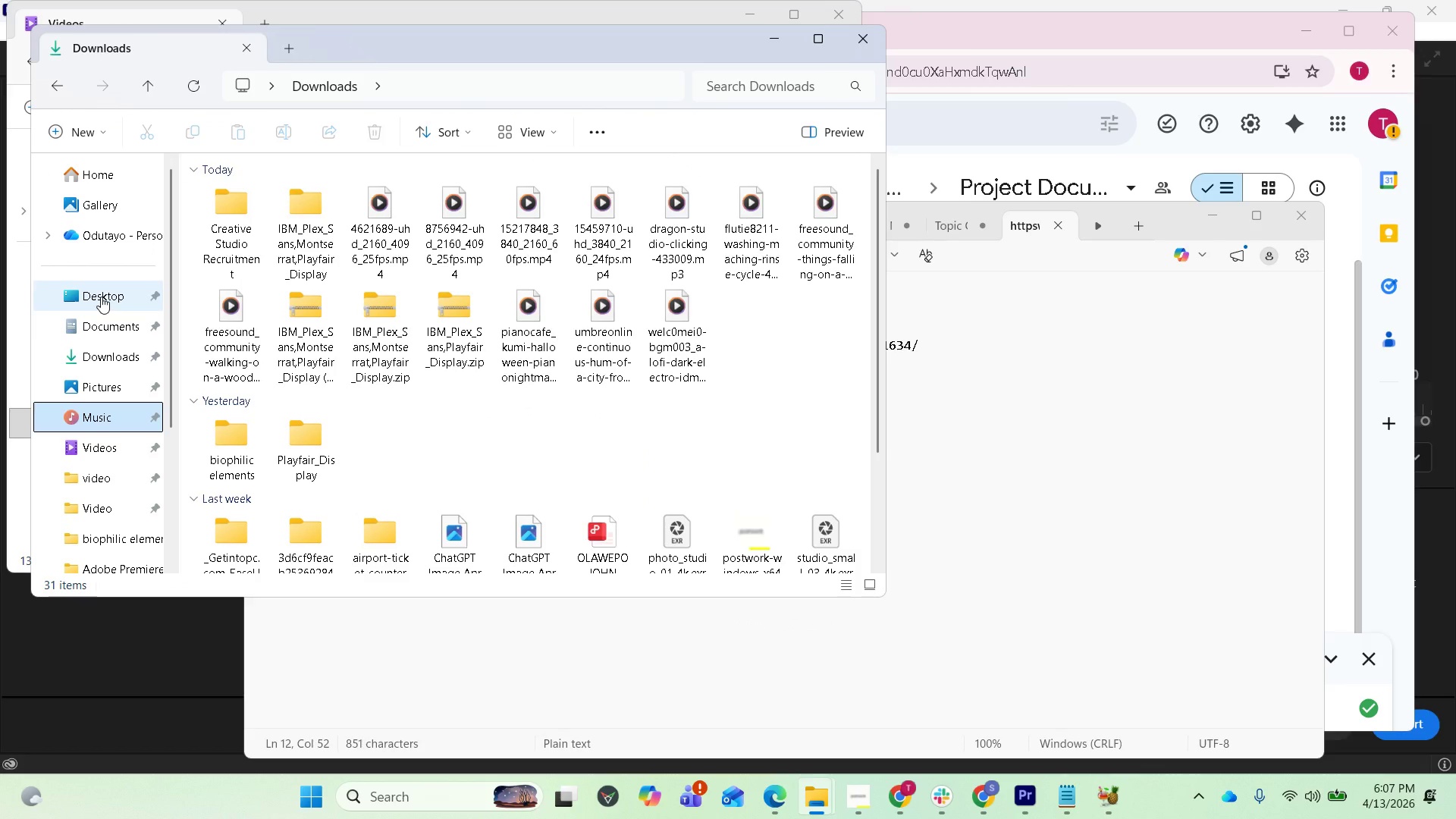 
wait(5.73)
 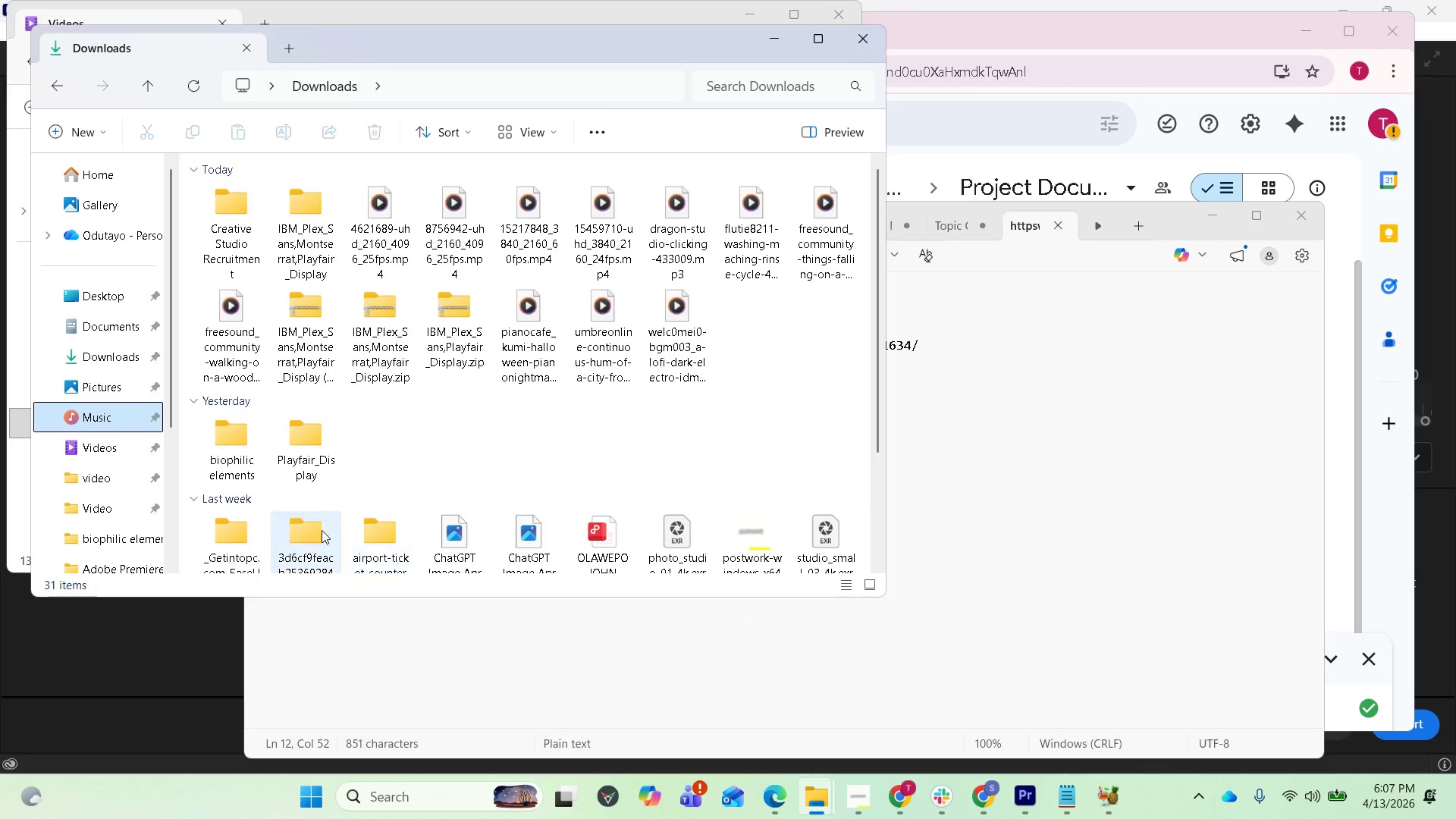 
left_click([108, 320])
 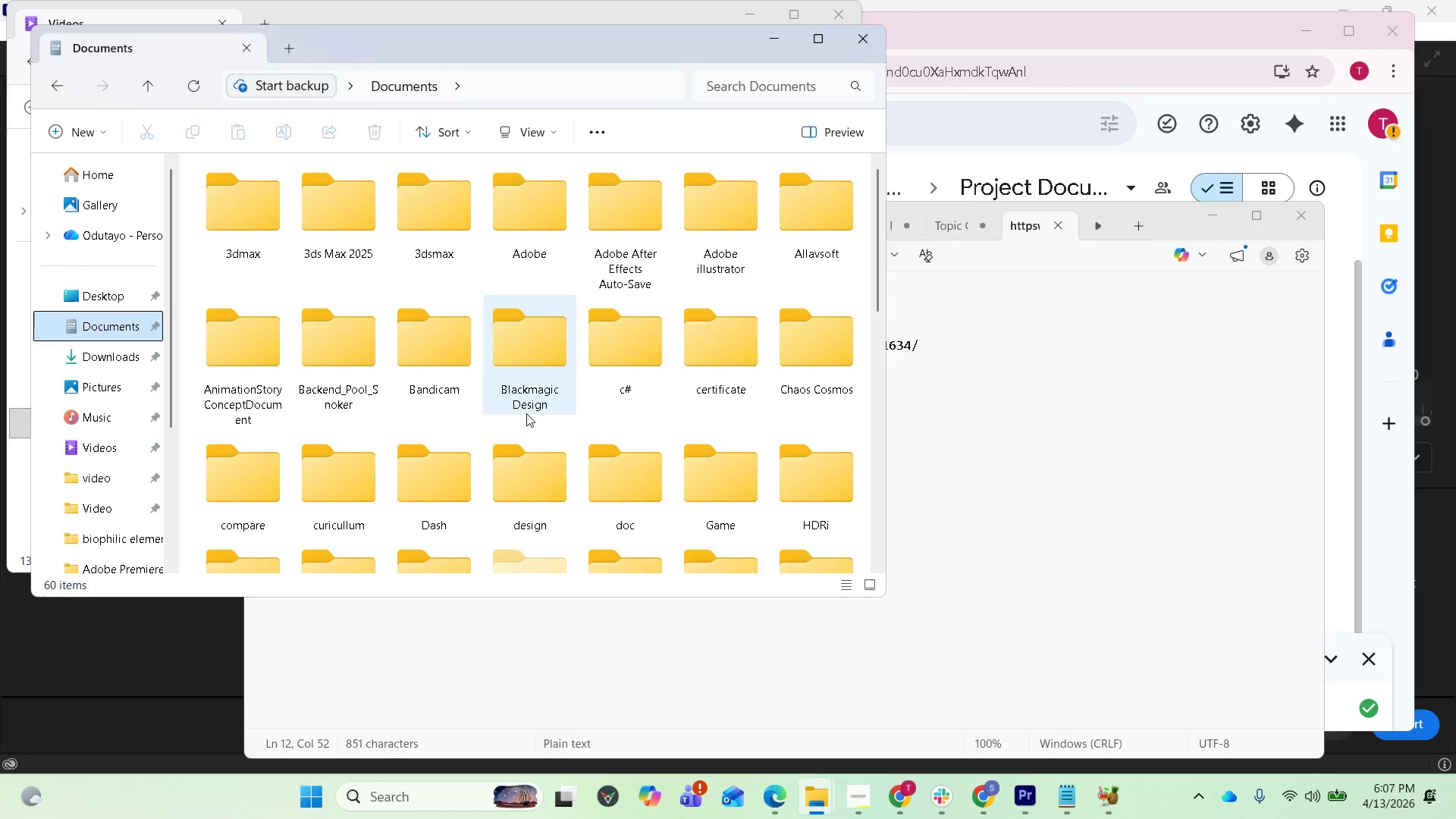 
scroll: coordinate [610, 439], scroll_direction: down, amount: 3.0
 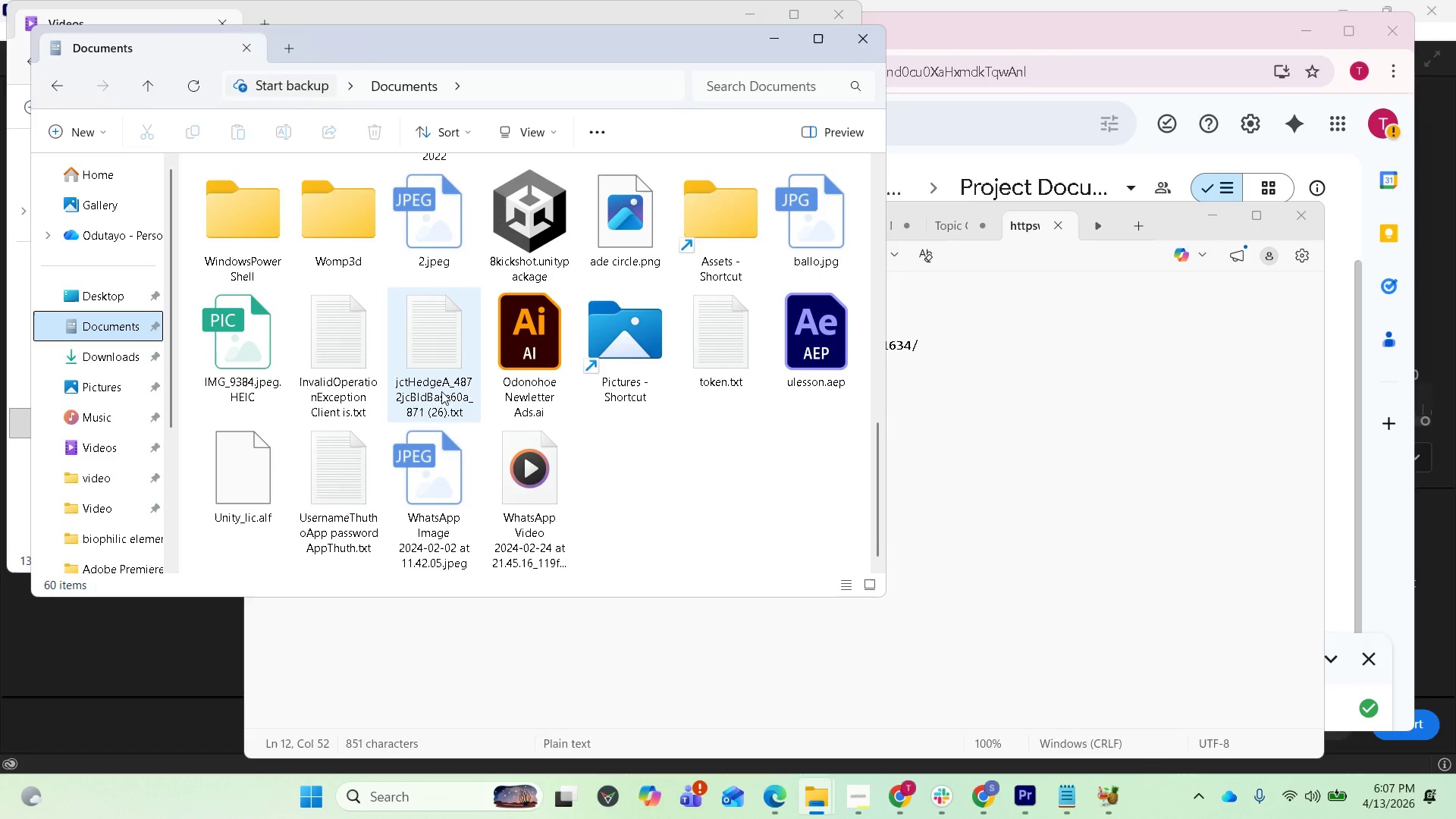 
scroll: coordinate [427, 390], scroll_direction: up, amount: 2.0
 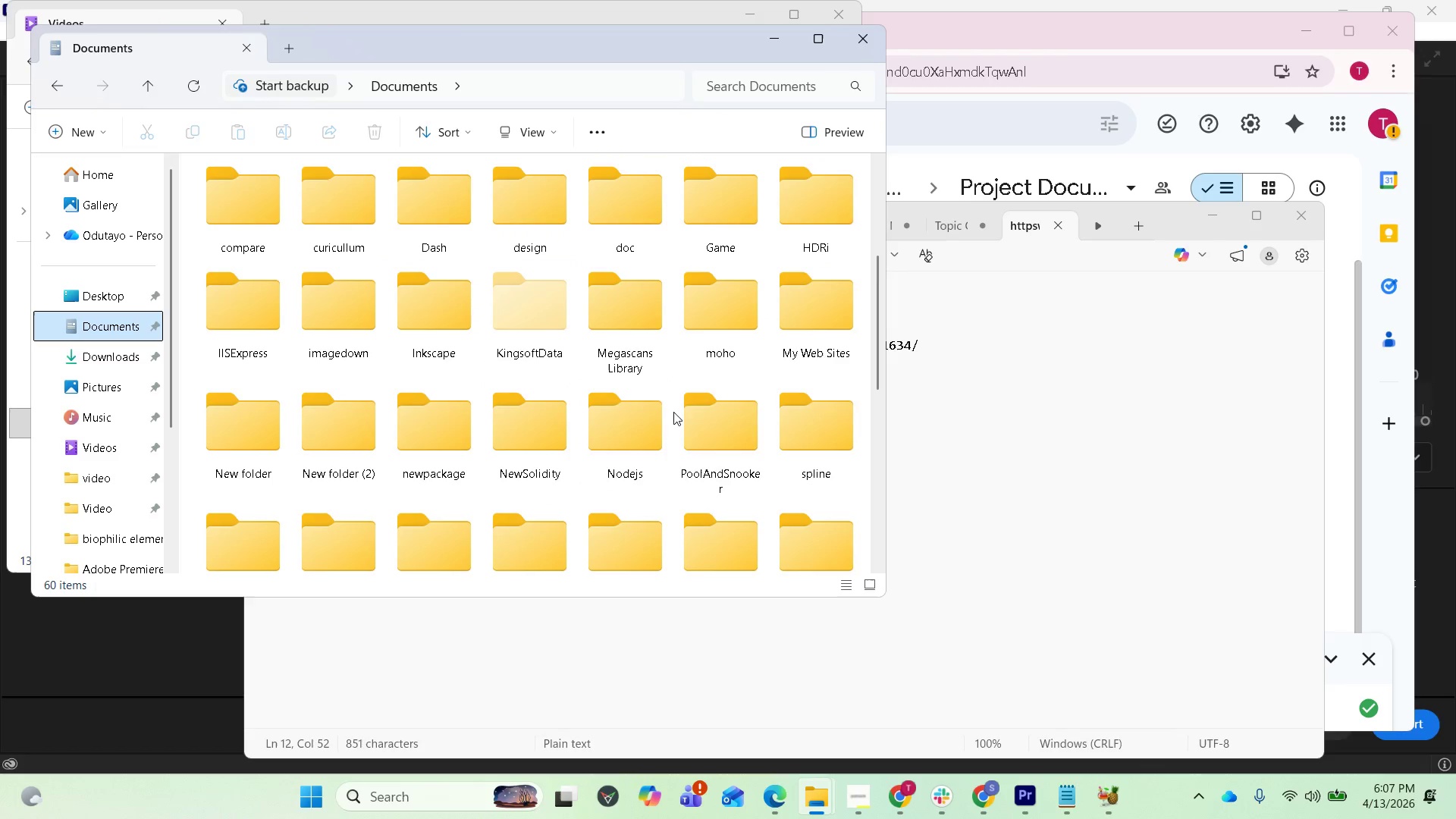 
scroll: coordinate [485, 487], scroll_direction: down, amount: 1.0
 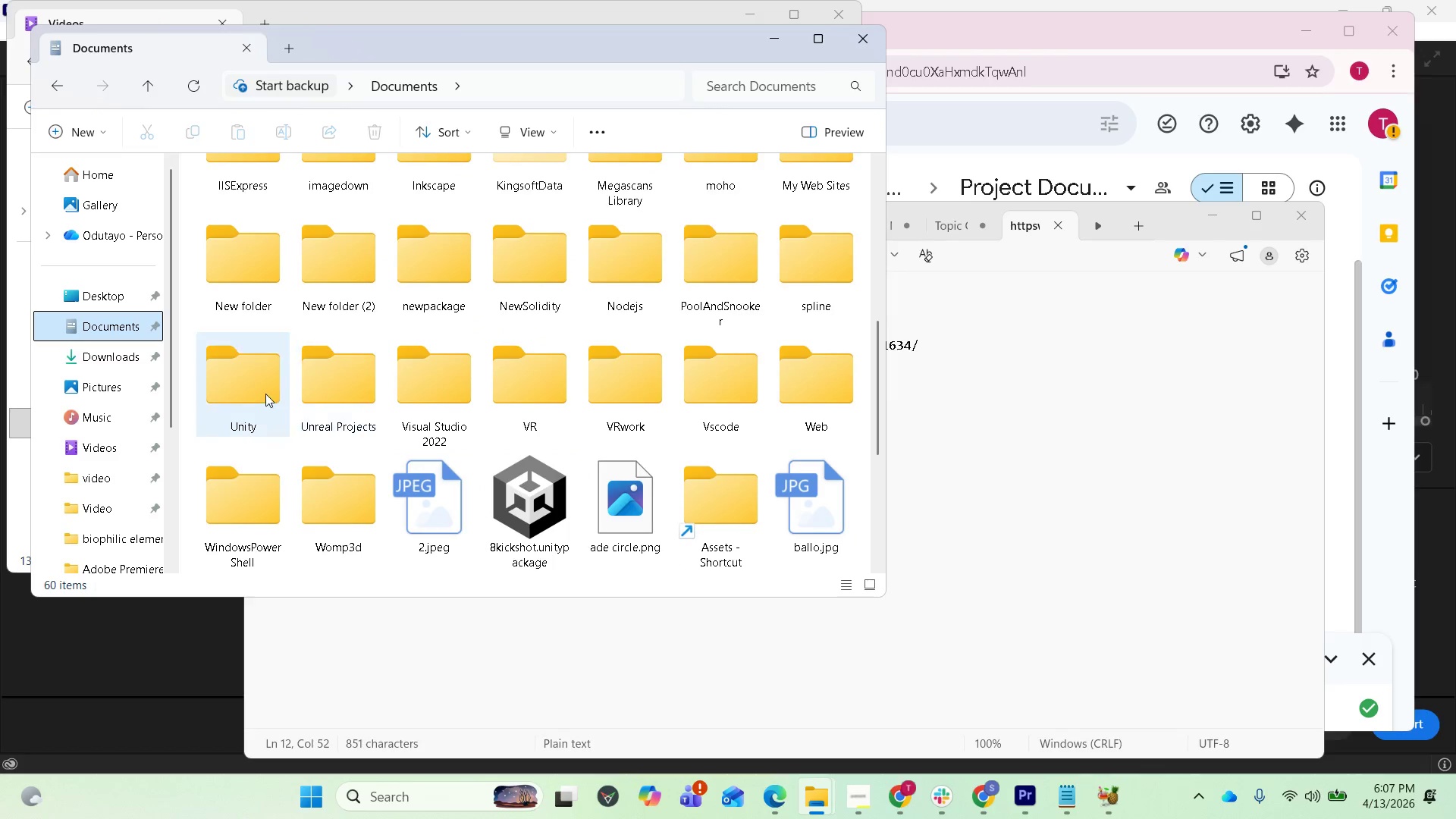 
double_click([265, 394])
 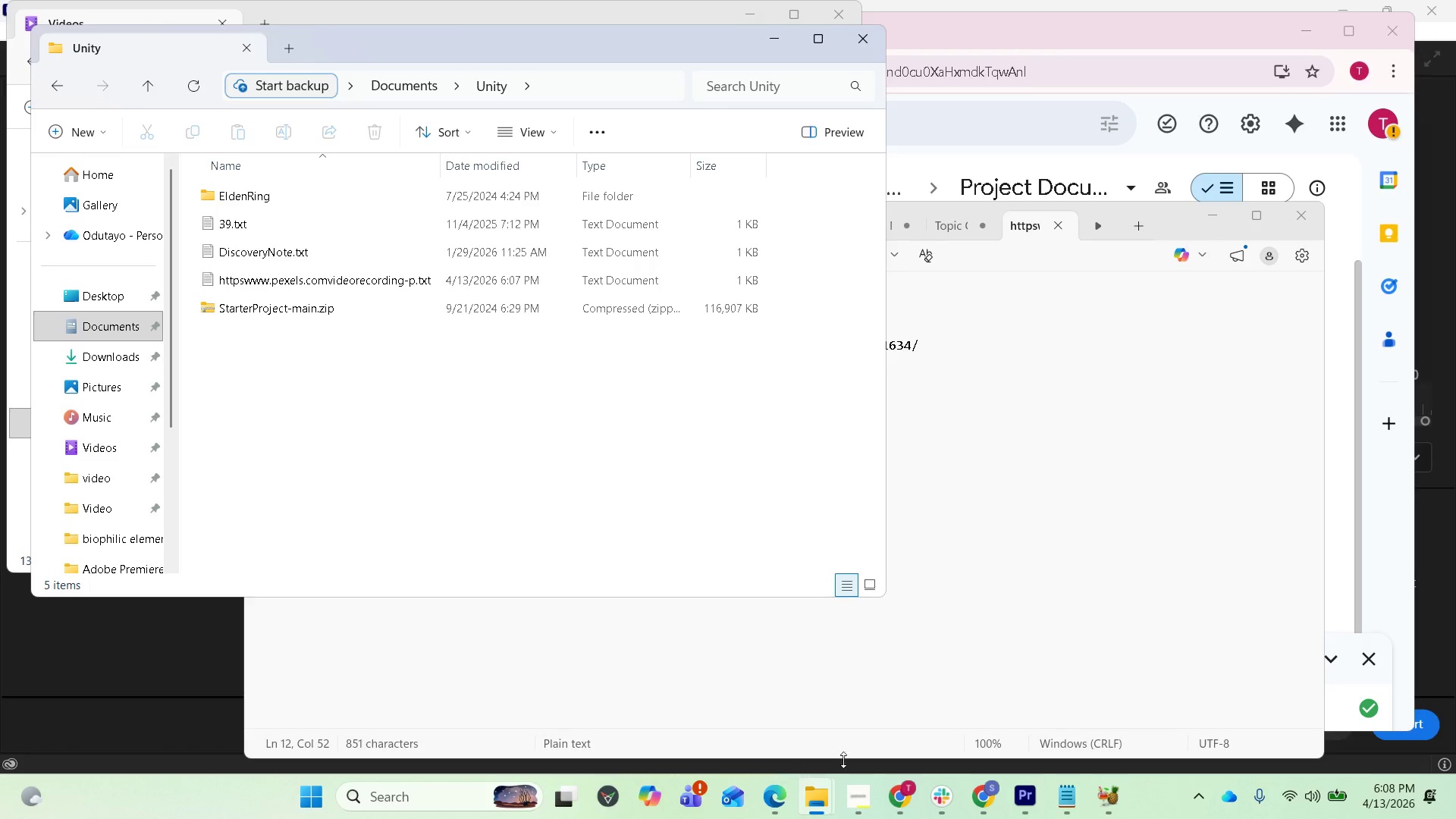 
left_click([871, 803])
 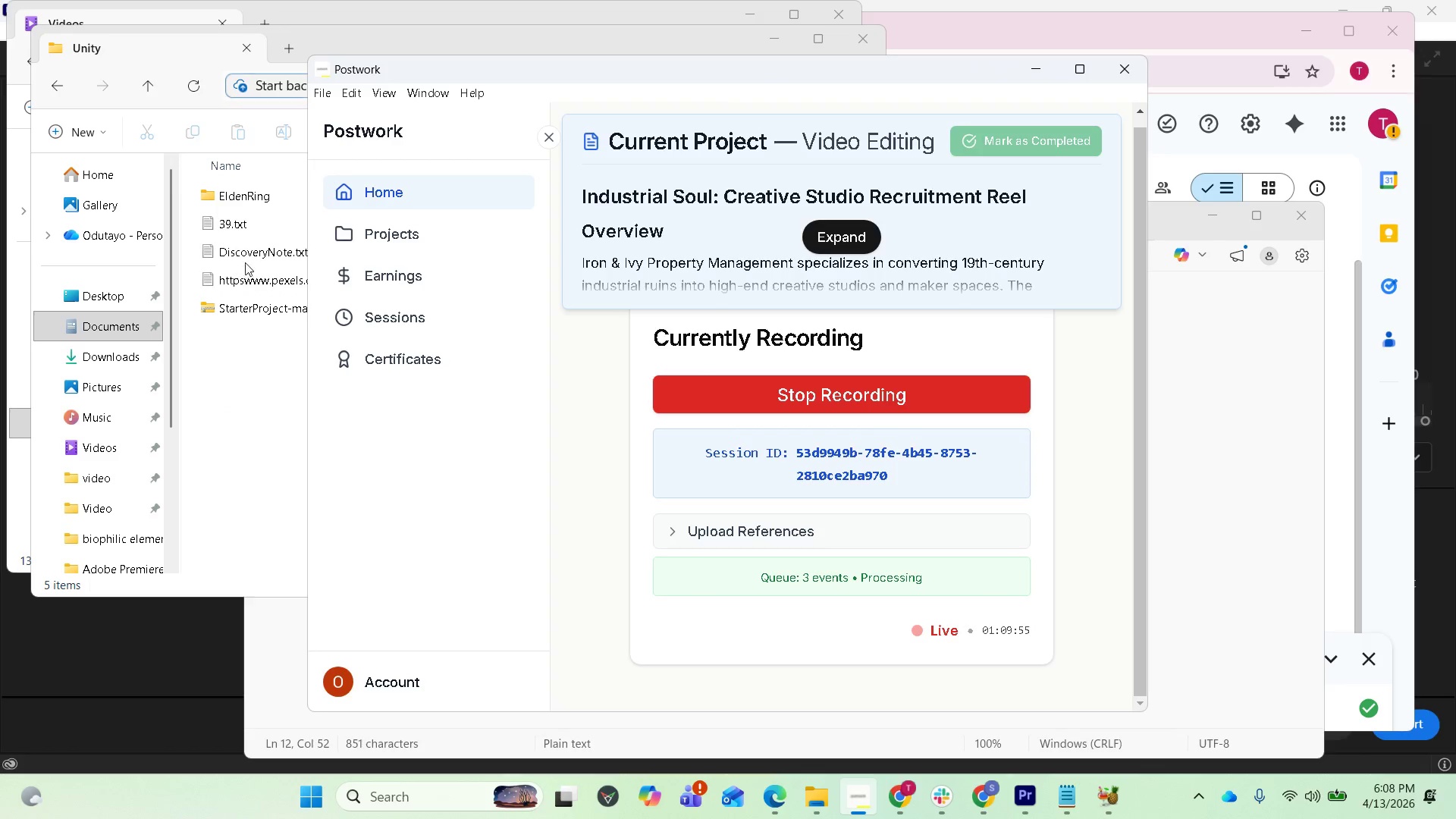 
left_click([229, 371])
 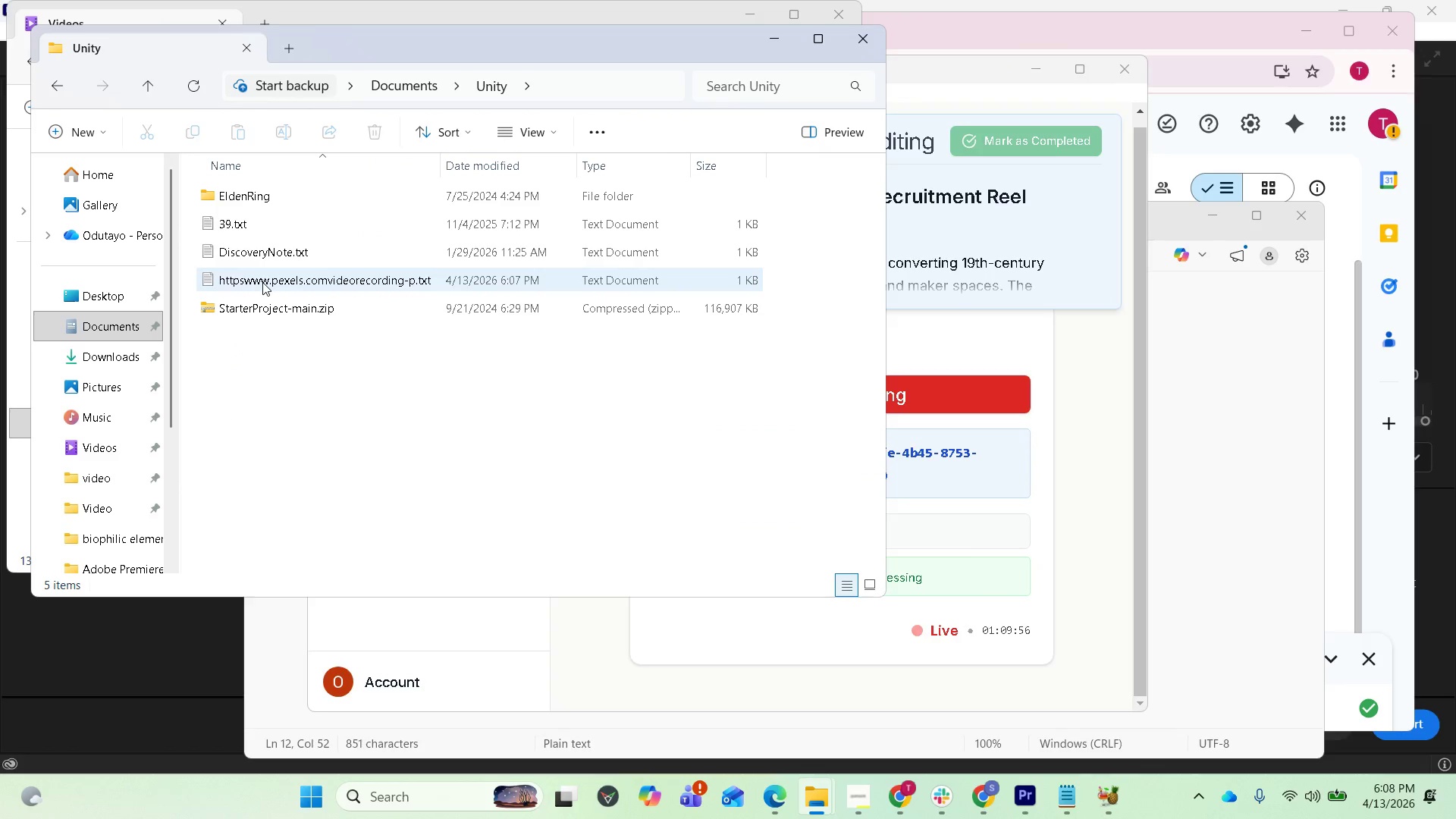 
double_click([262, 282])
 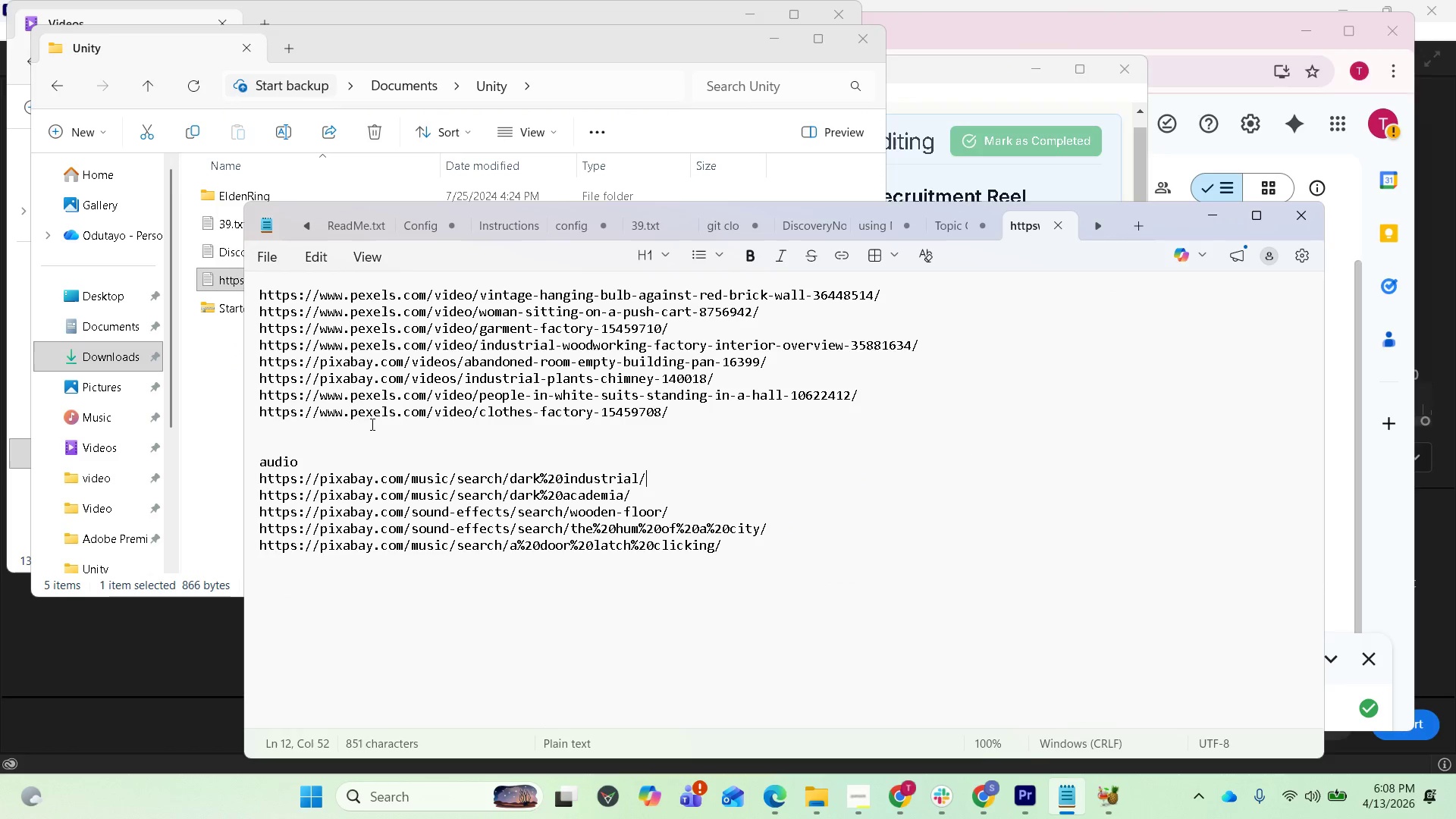 
left_click([215, 408])
 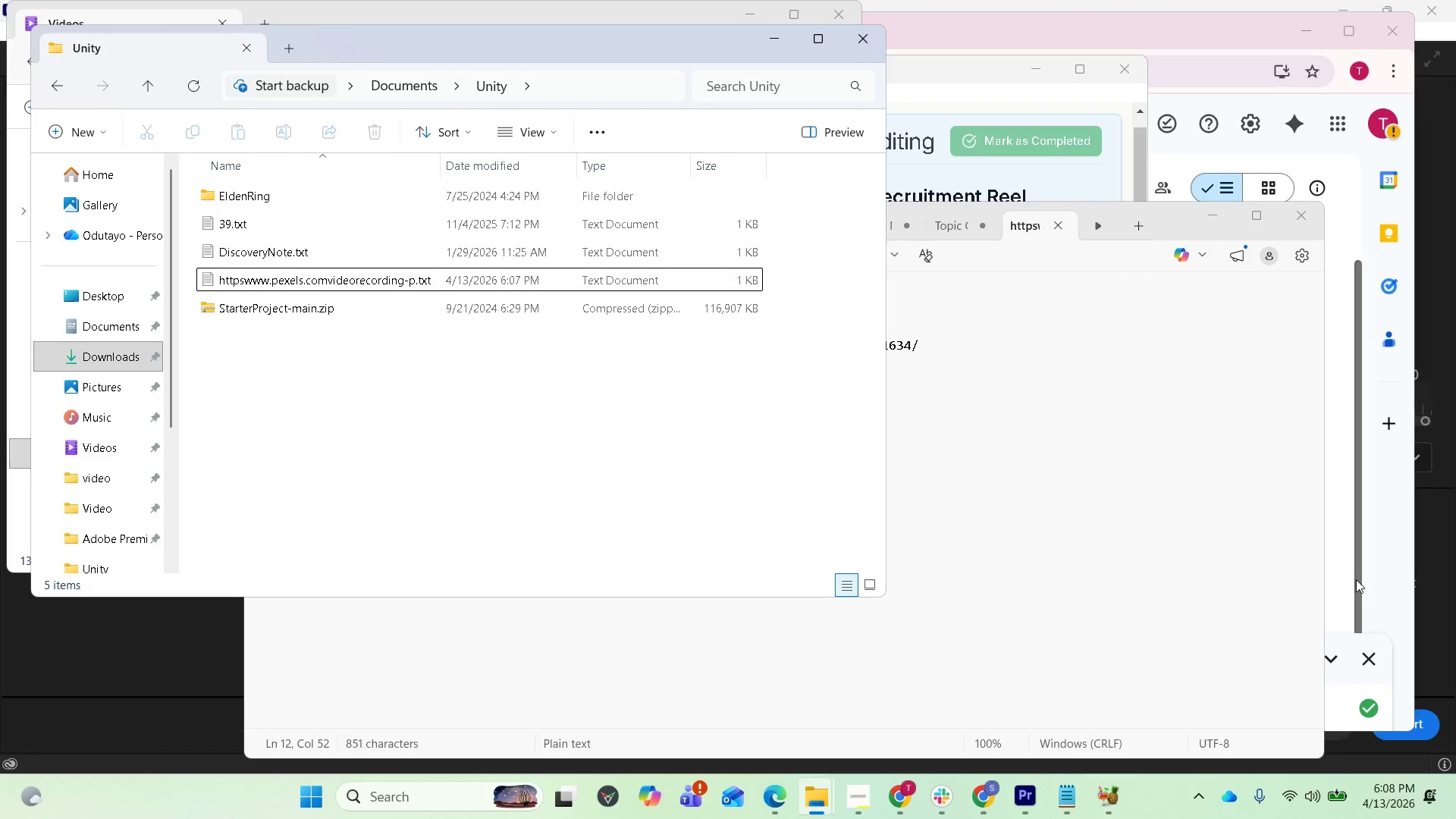 
left_click([1348, 577])
 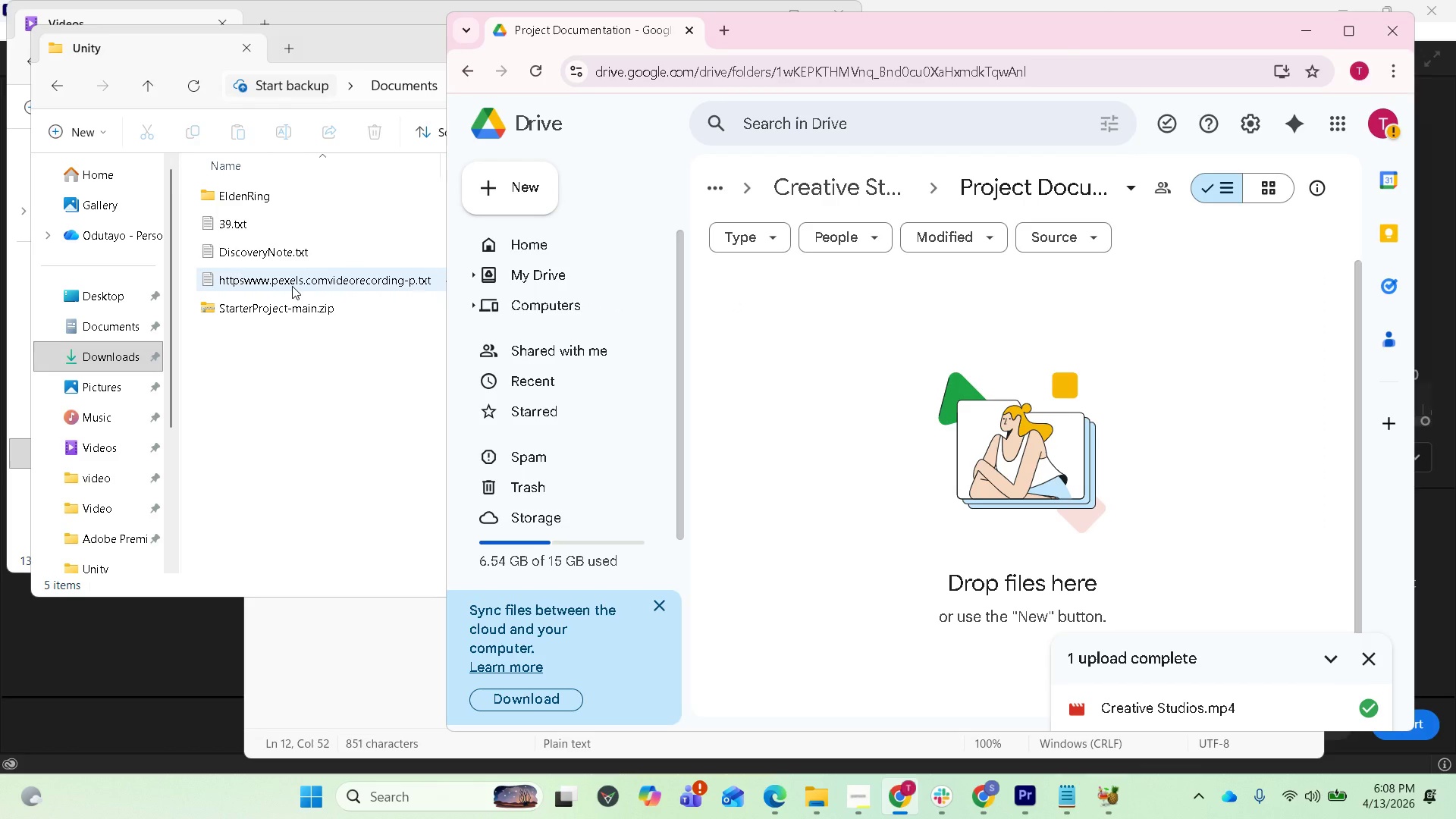 
left_click_drag(start_coordinate=[291, 284], to_coordinate=[899, 501])